 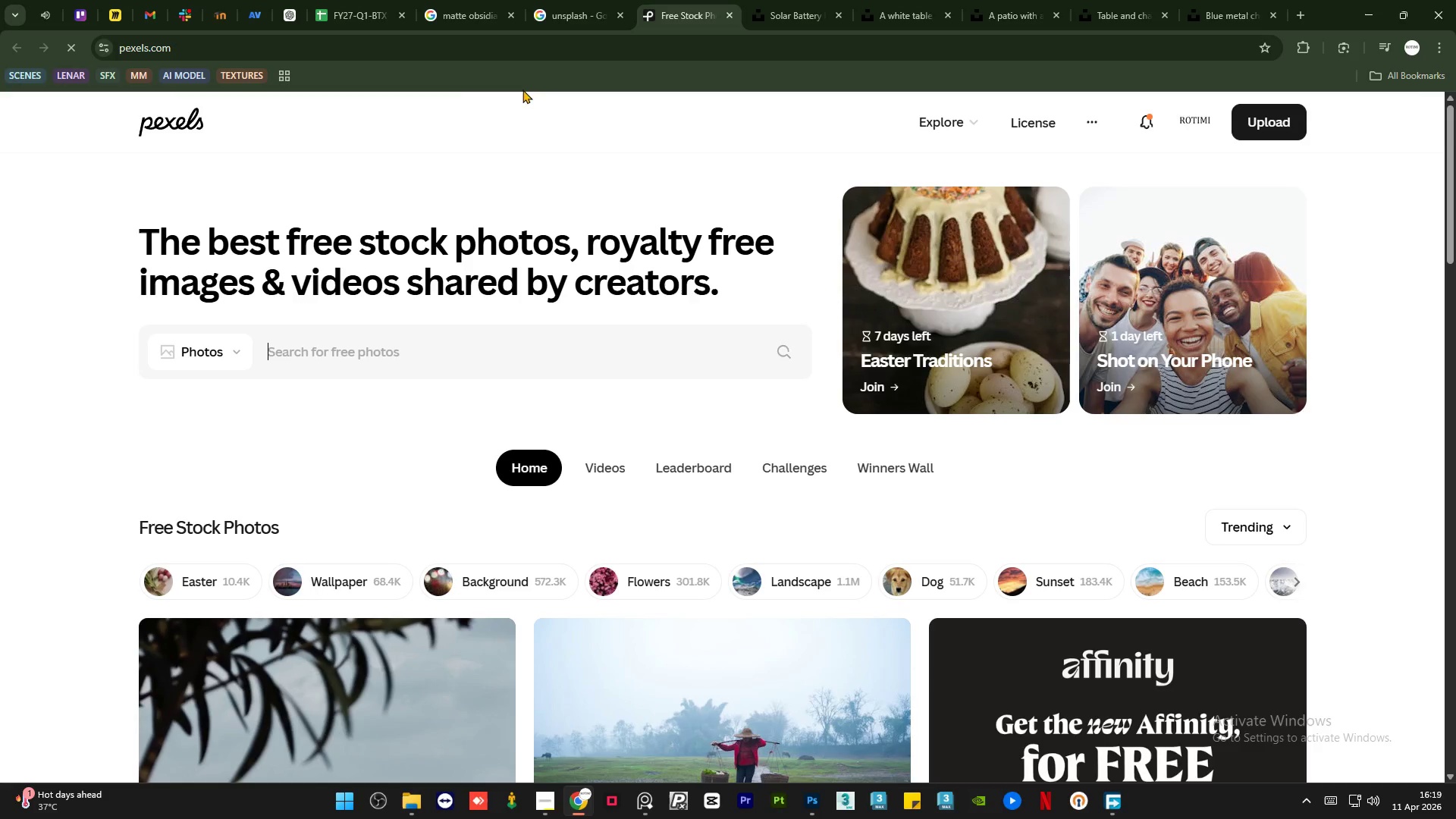 
left_click([386, 356])
 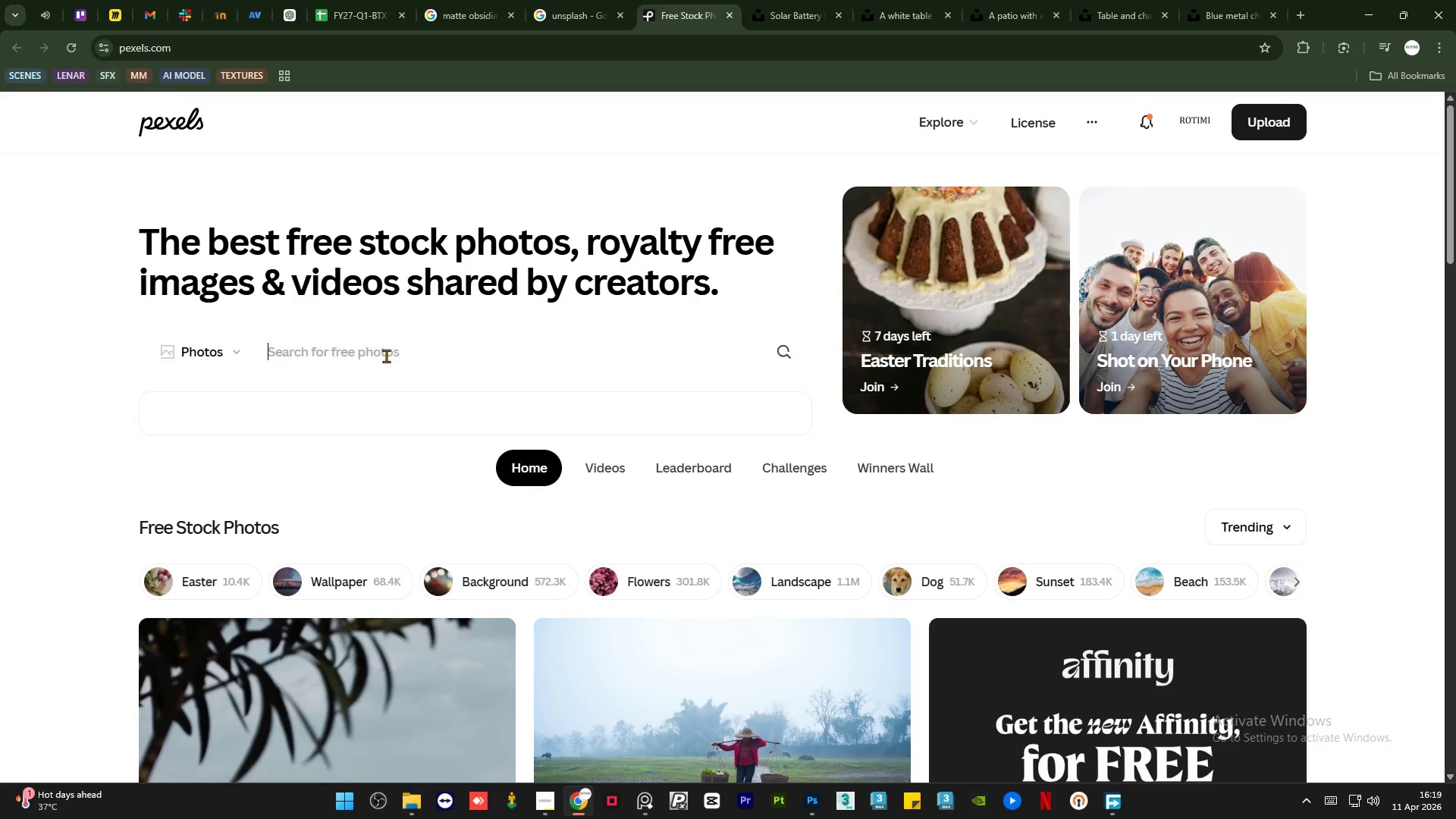 
key(Control+V)
 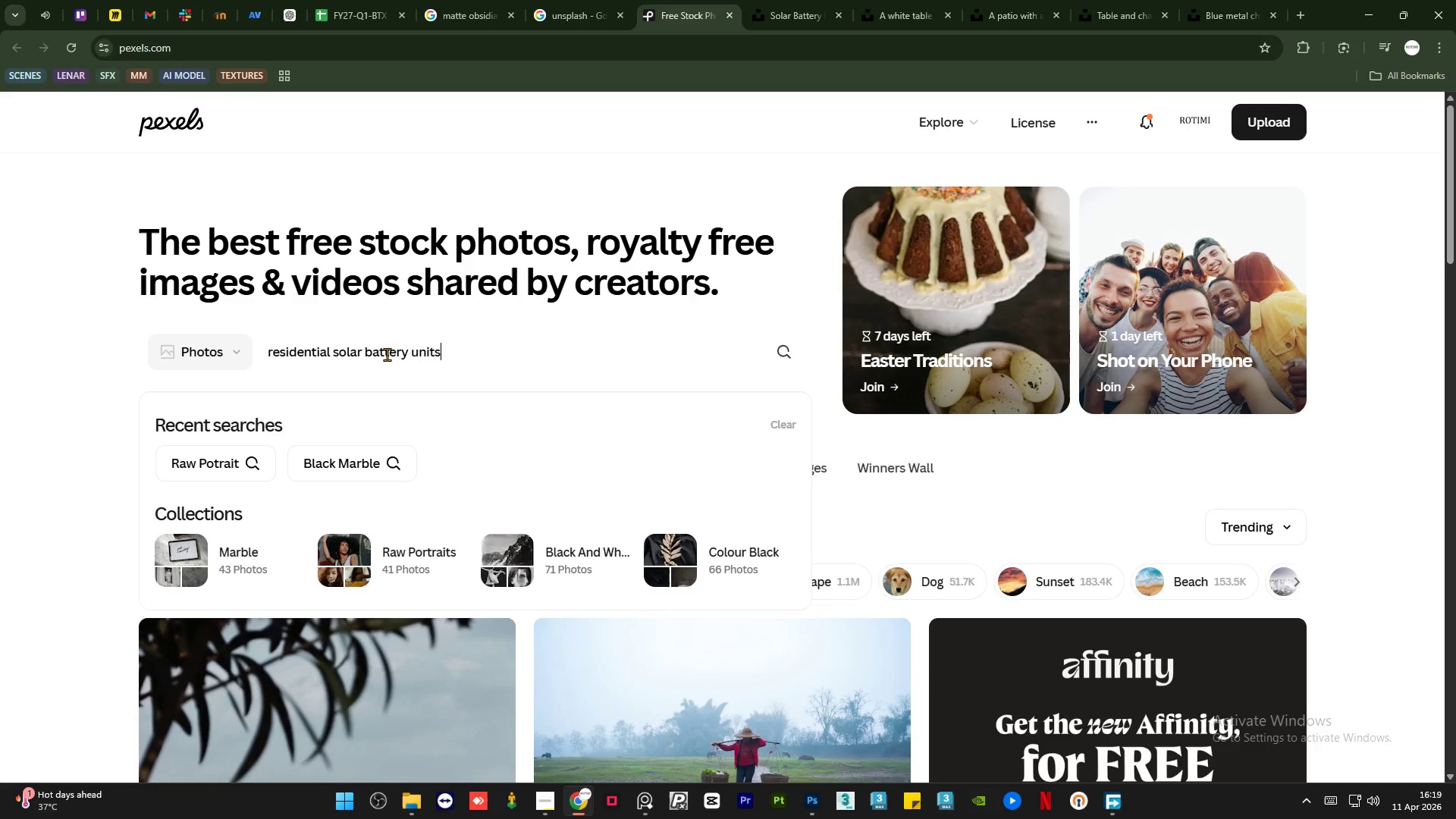 
key(Enter)
 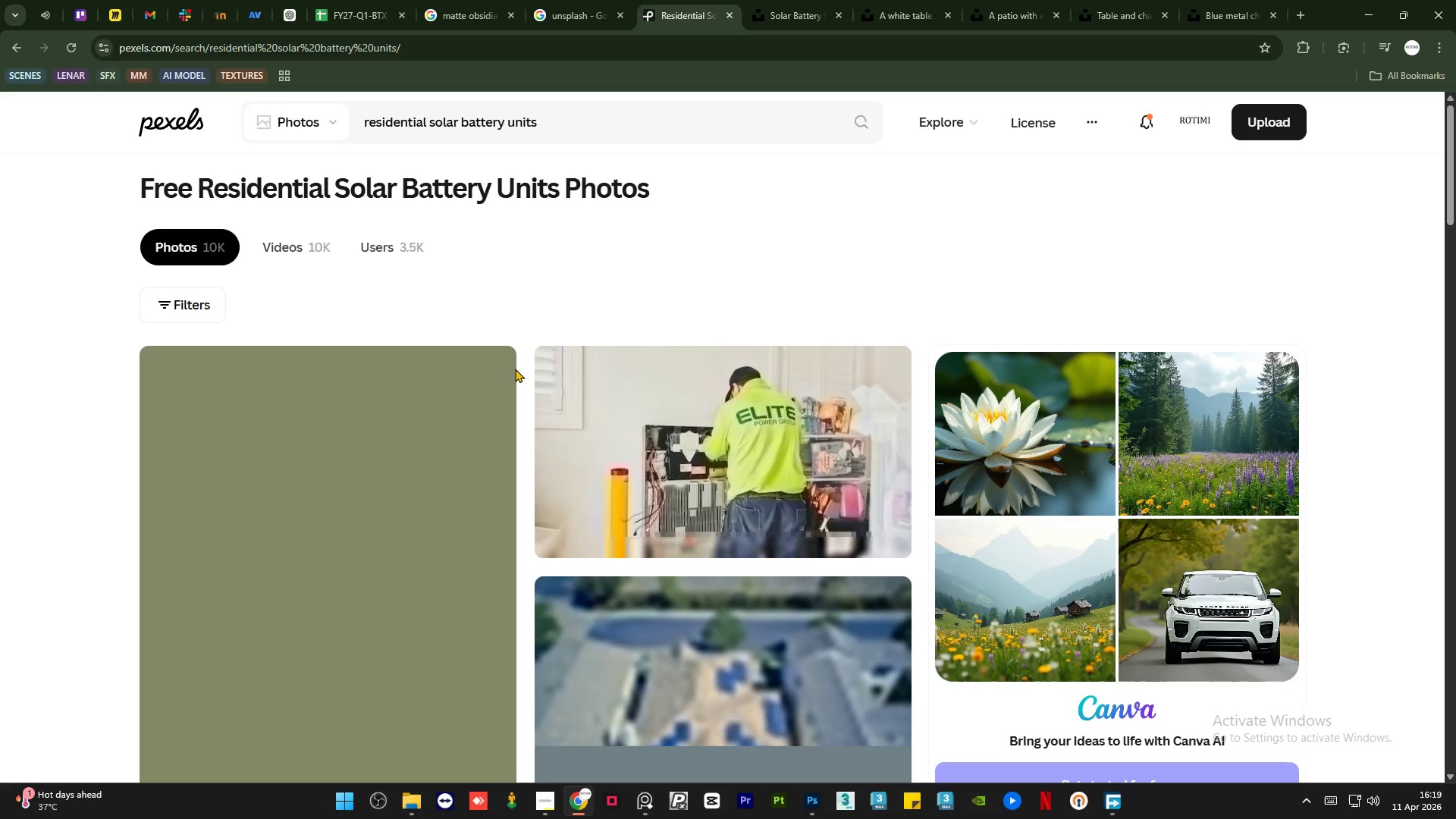 
scroll: coordinate [764, 342], scroll_direction: down, amount: 3.0
 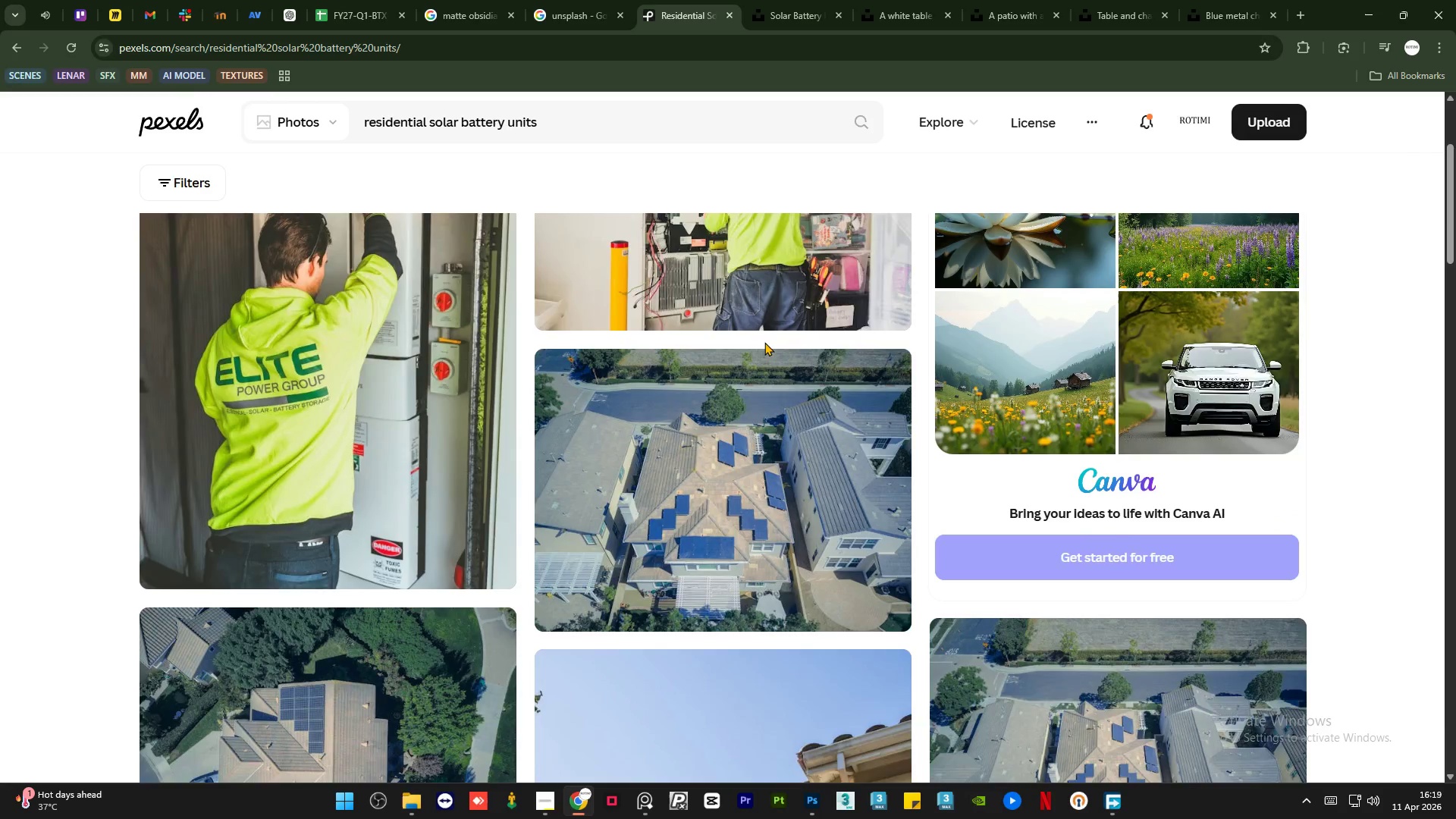 
scroll: coordinate [764, 342], scroll_direction: up, amount: 10.0
 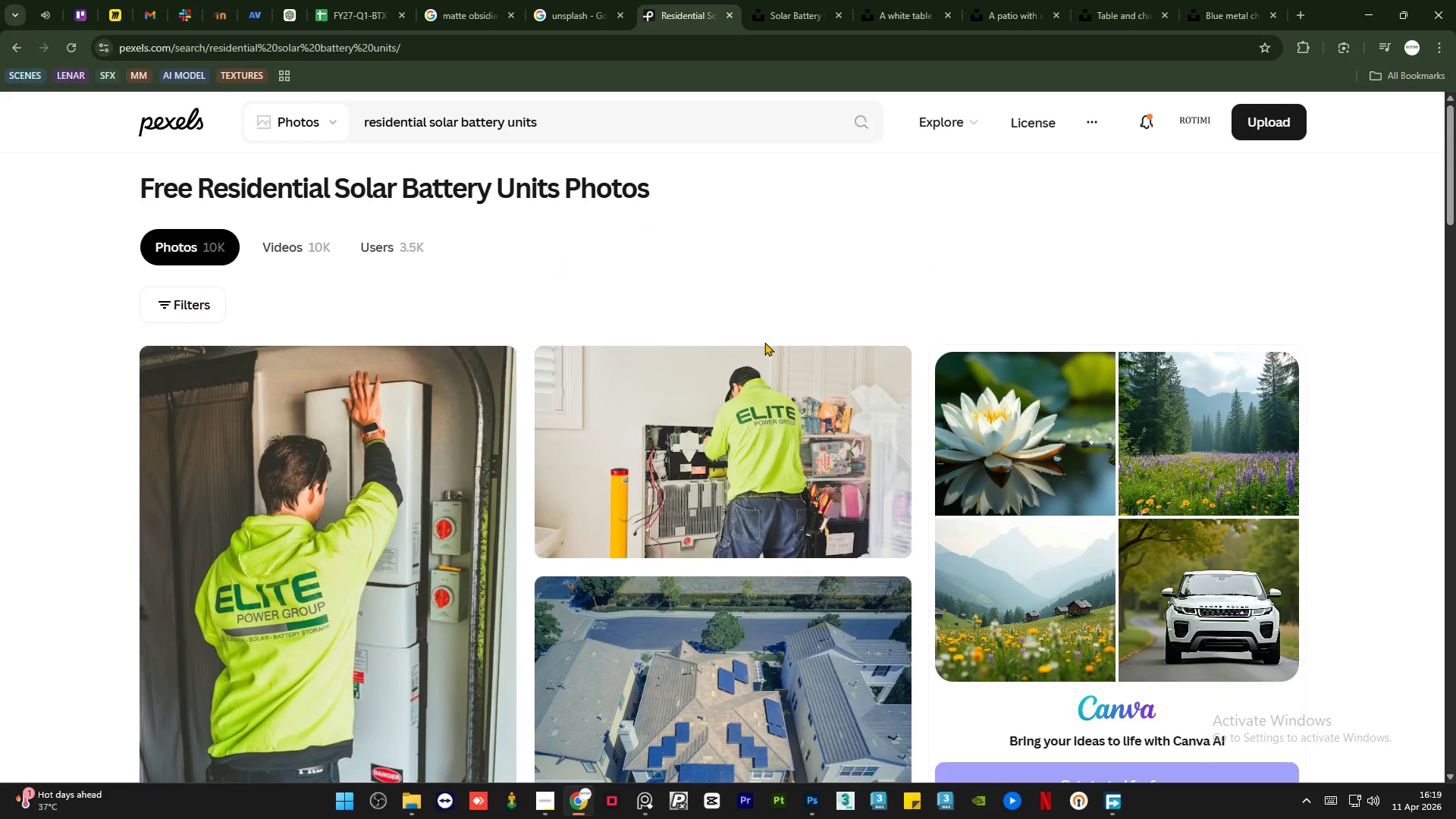 
scroll: coordinate [764, 342], scroll_direction: down, amount: 15.0
 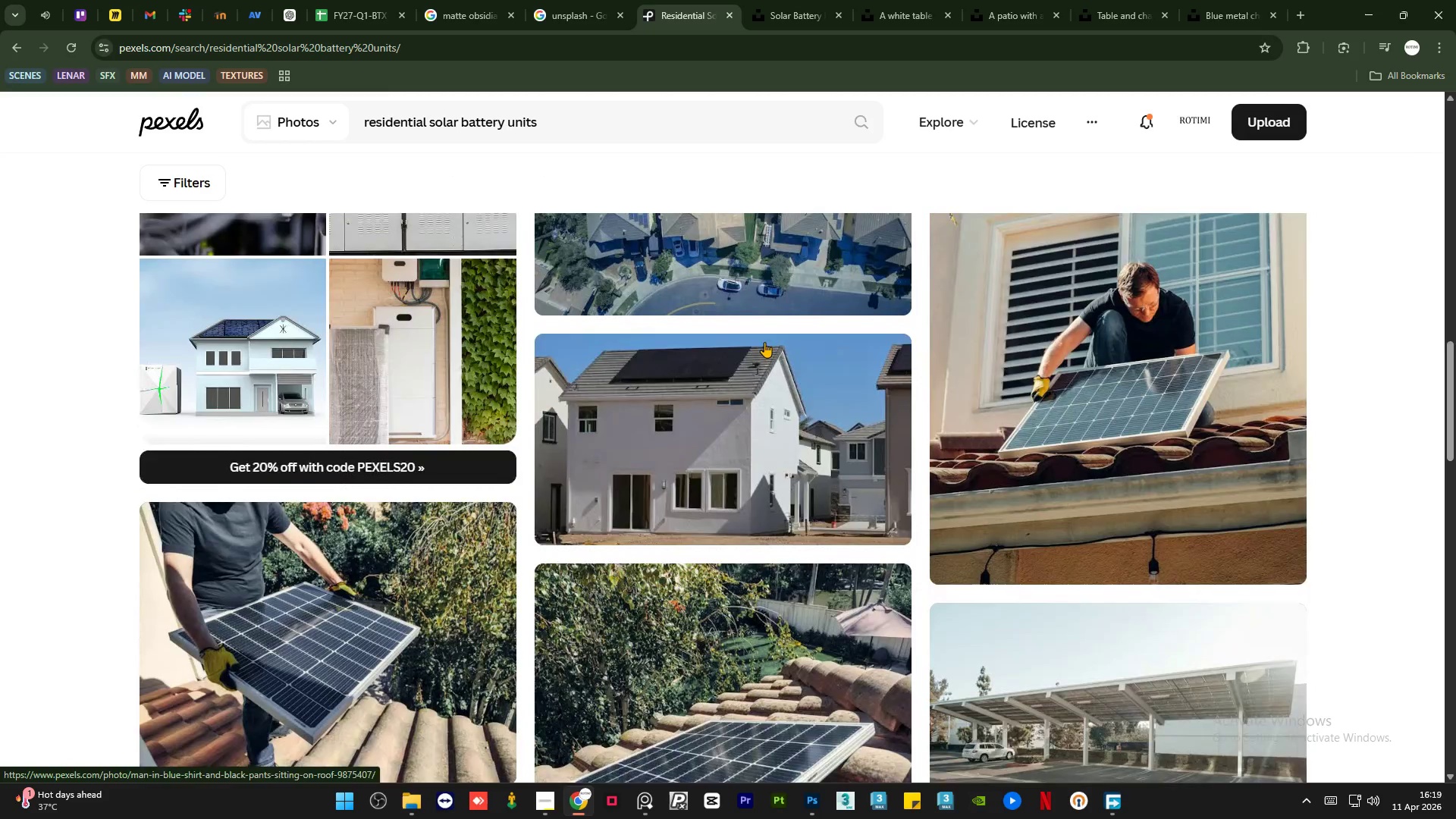 
scroll: coordinate [764, 342], scroll_direction: up, amount: 25.0
 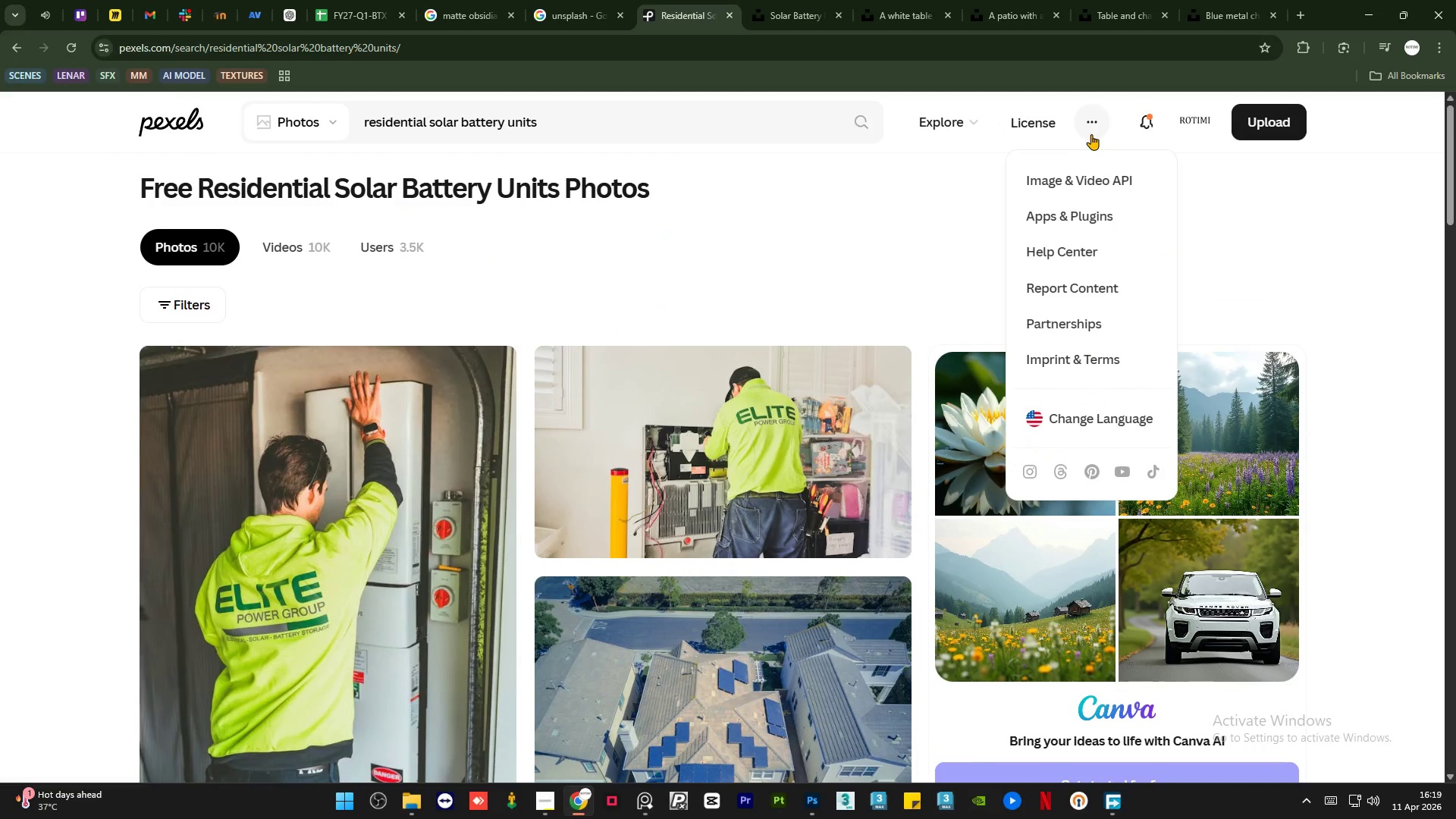 
left_click([1052, 134])
 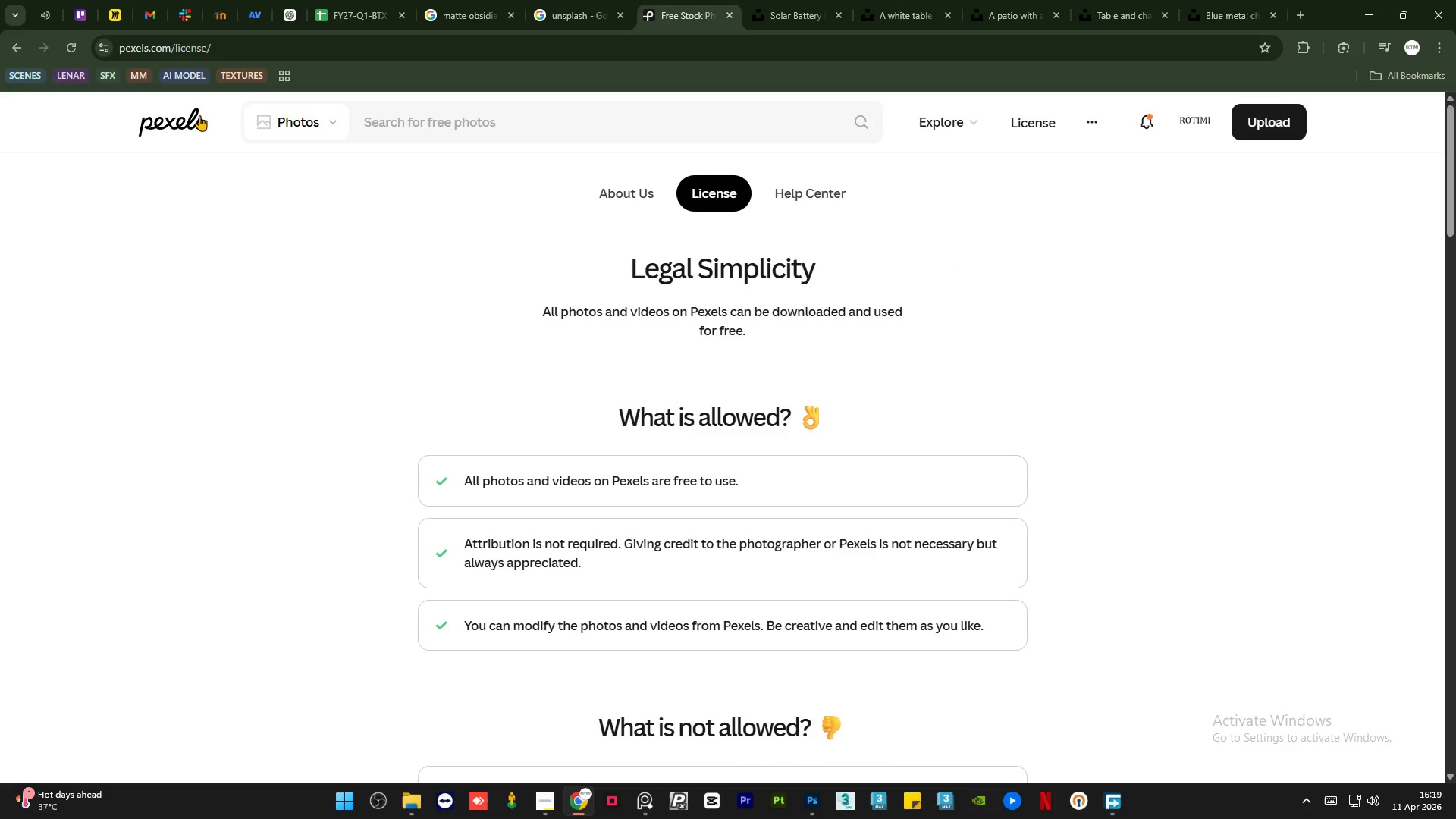 
left_click([24, 51])
 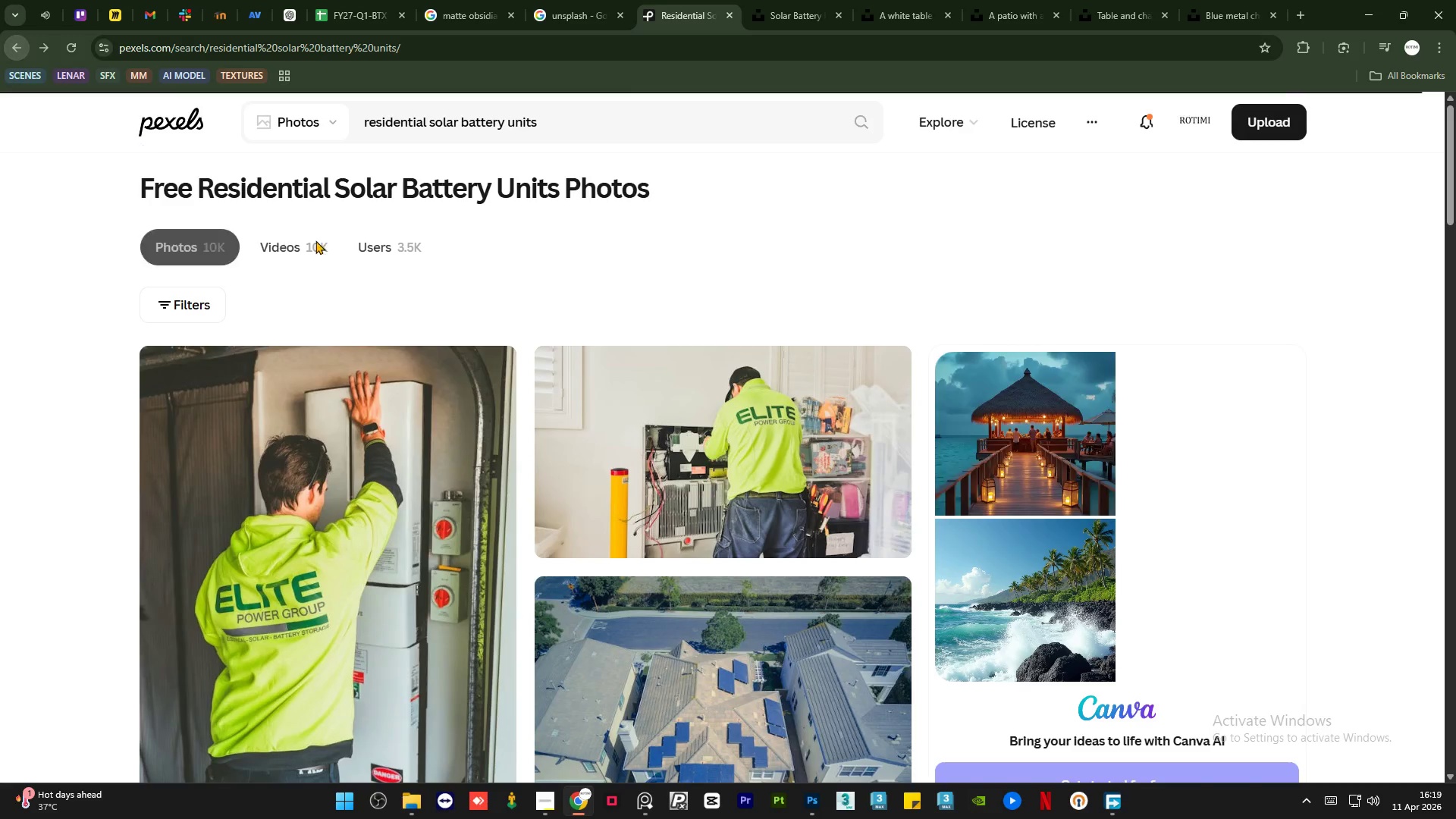 
scroll: coordinate [631, 457], scroll_direction: down, amount: 1.0
 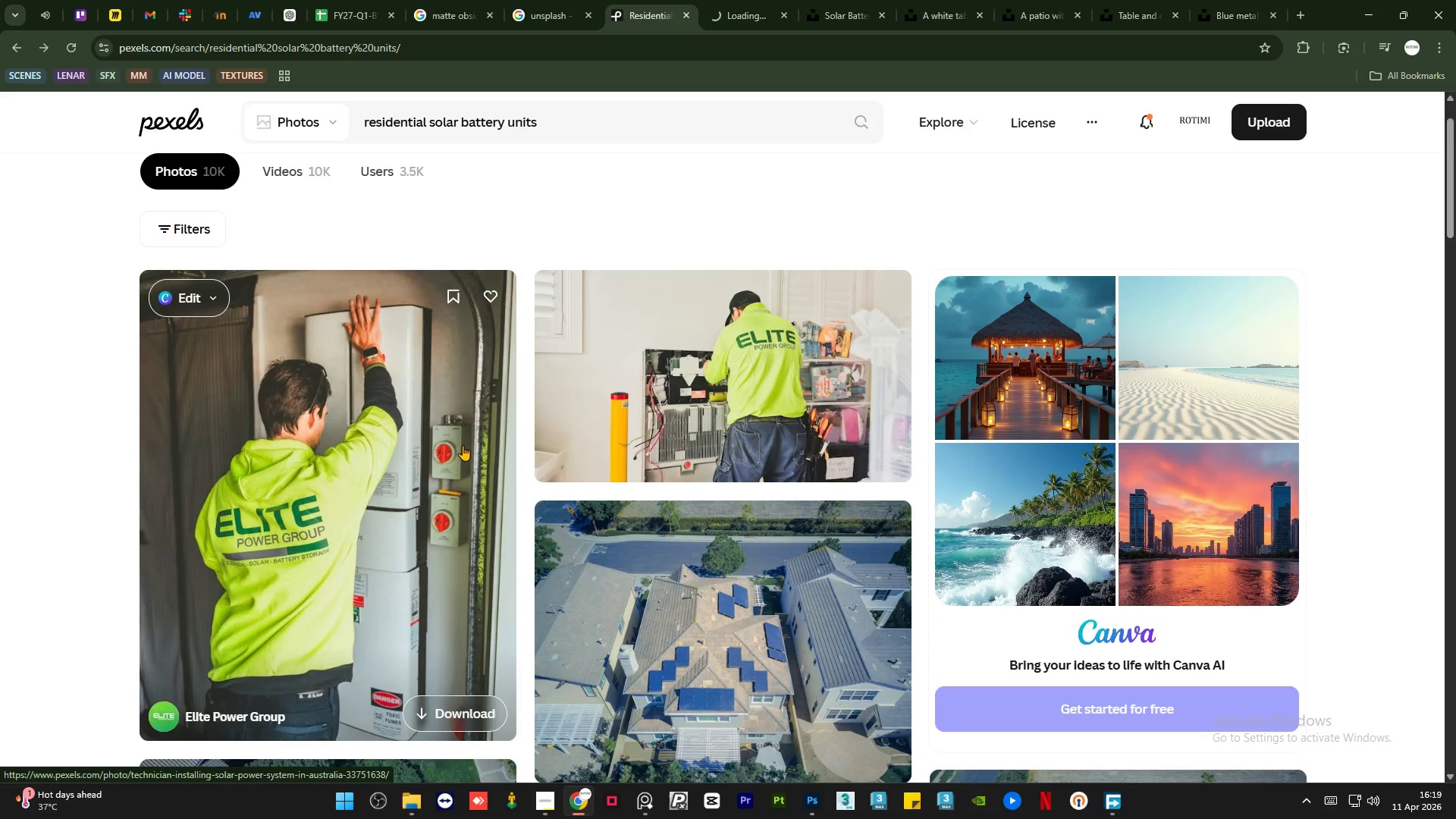 
left_click([764, 0])
 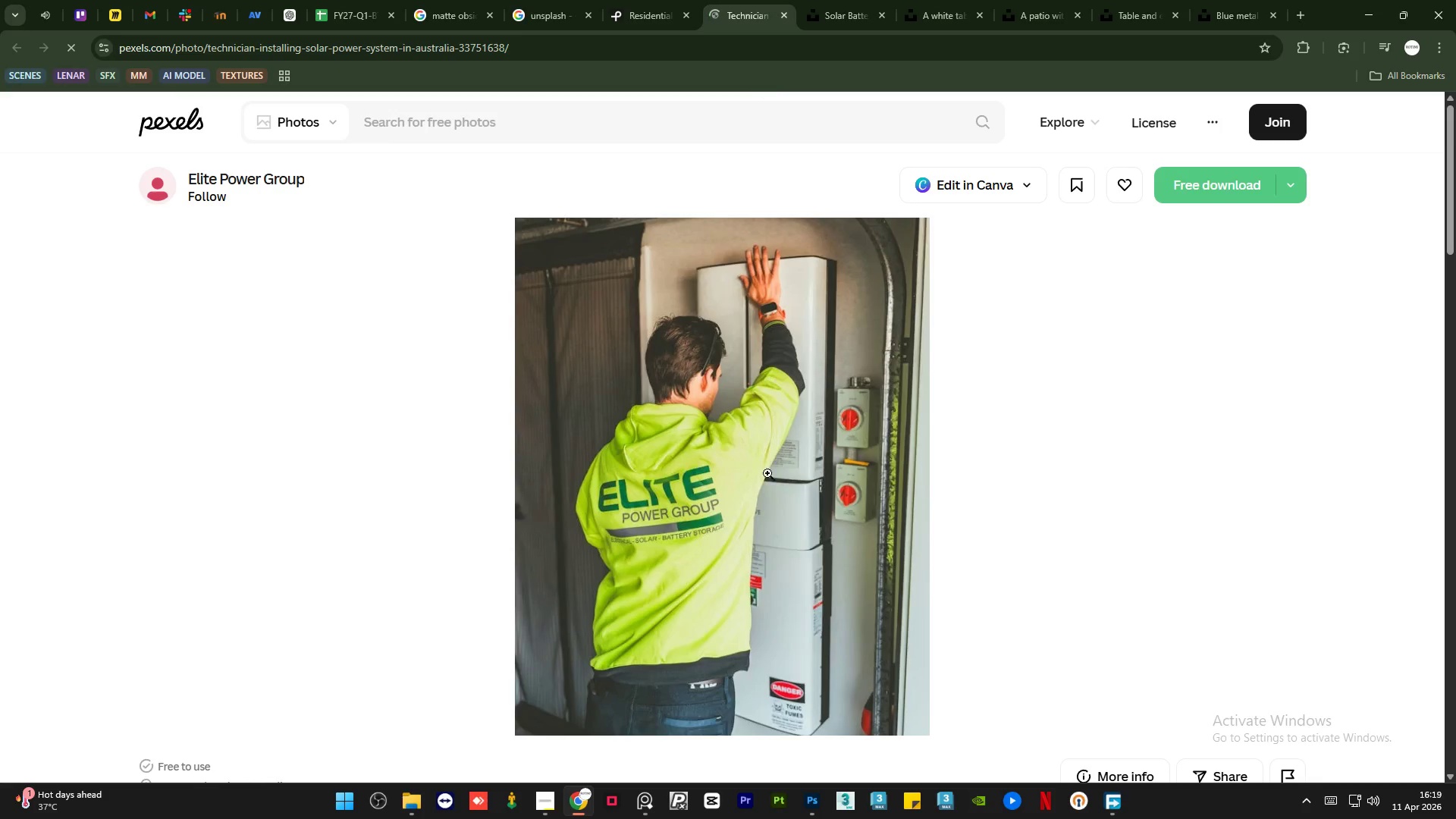 
scroll: coordinate [767, 494], scroll_direction: down, amount: 10.0
 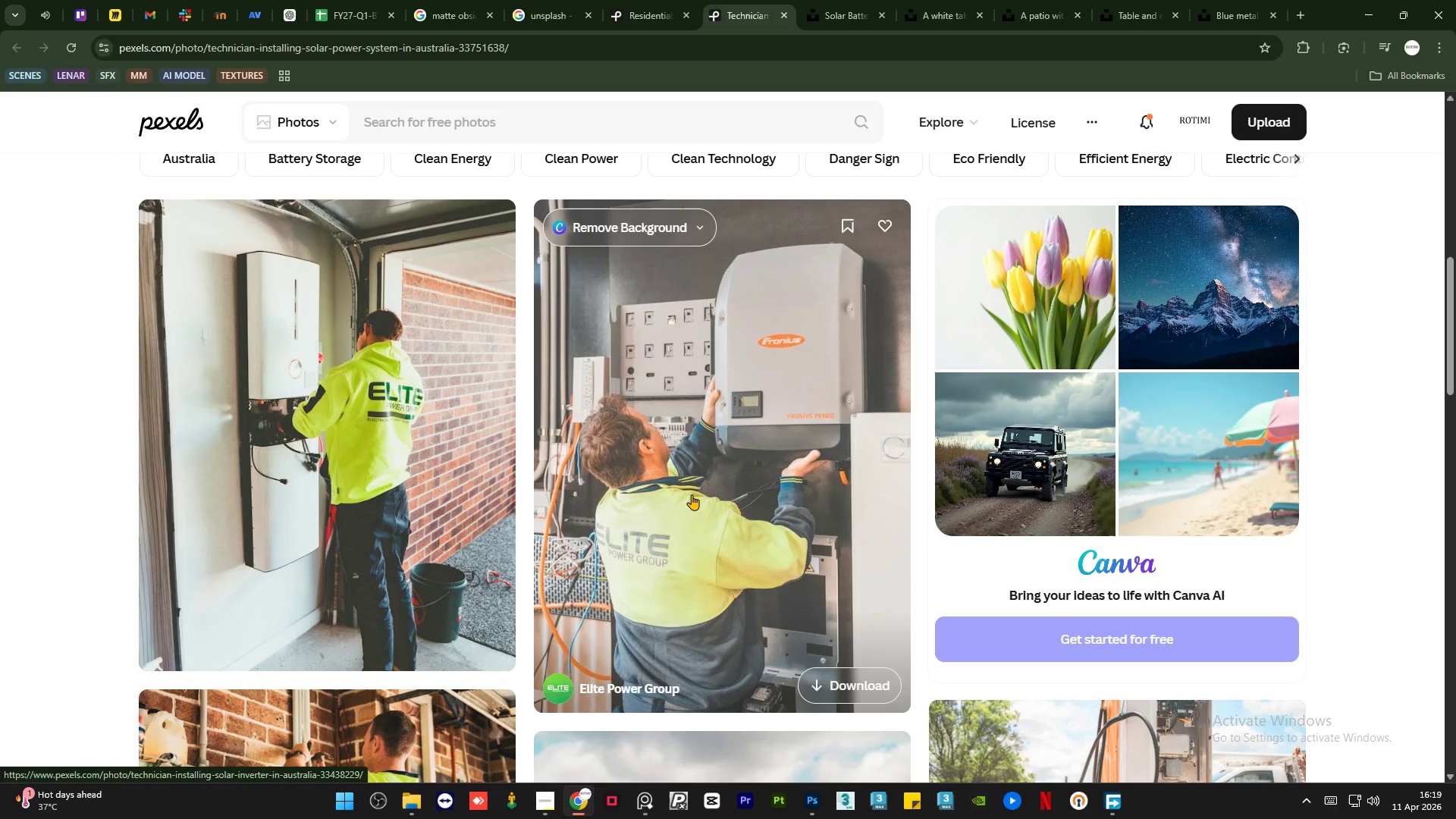 
wait(7.88)
 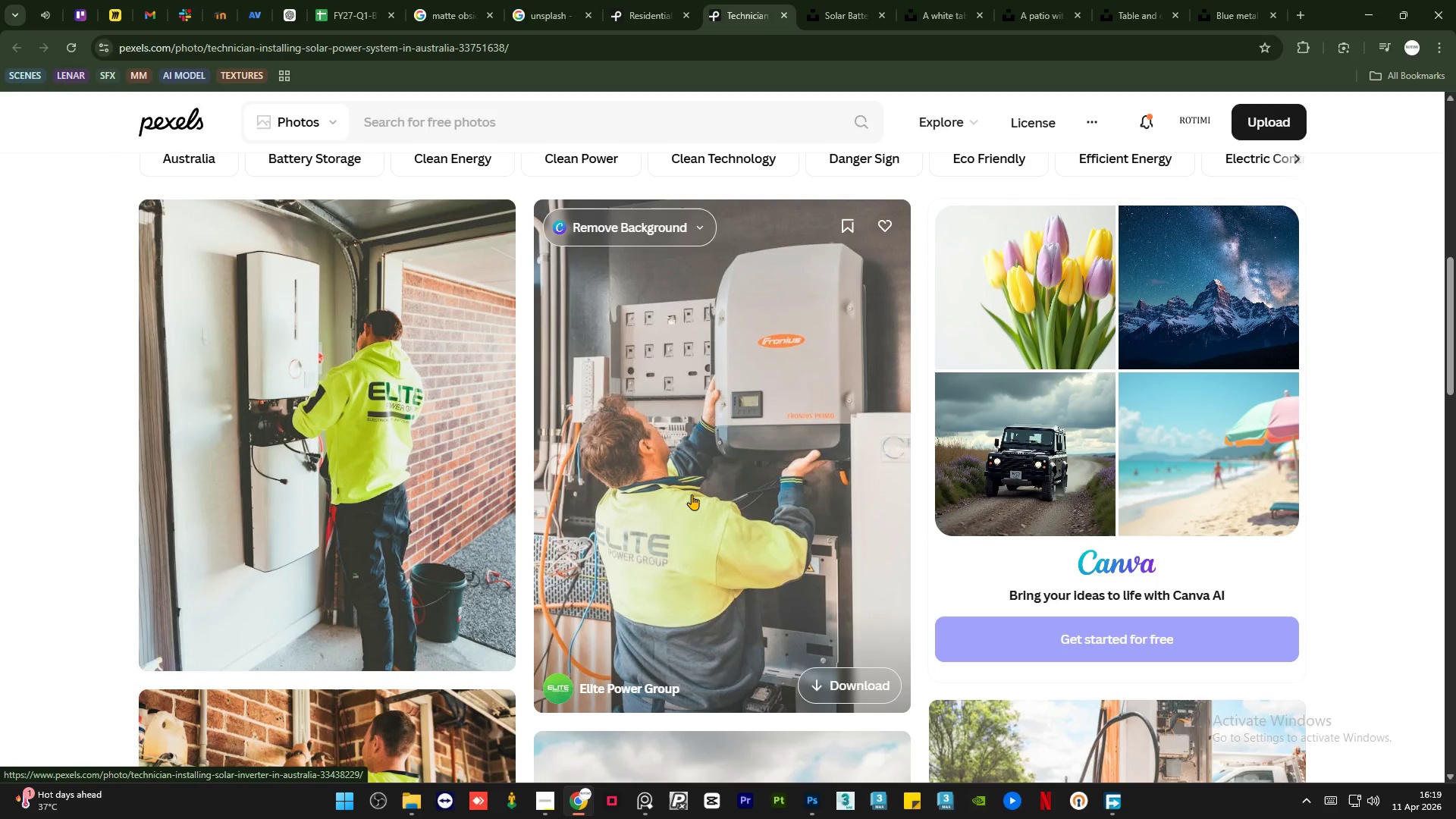 
scroll: coordinate [684, 508], scroll_direction: down, amount: 51.0
 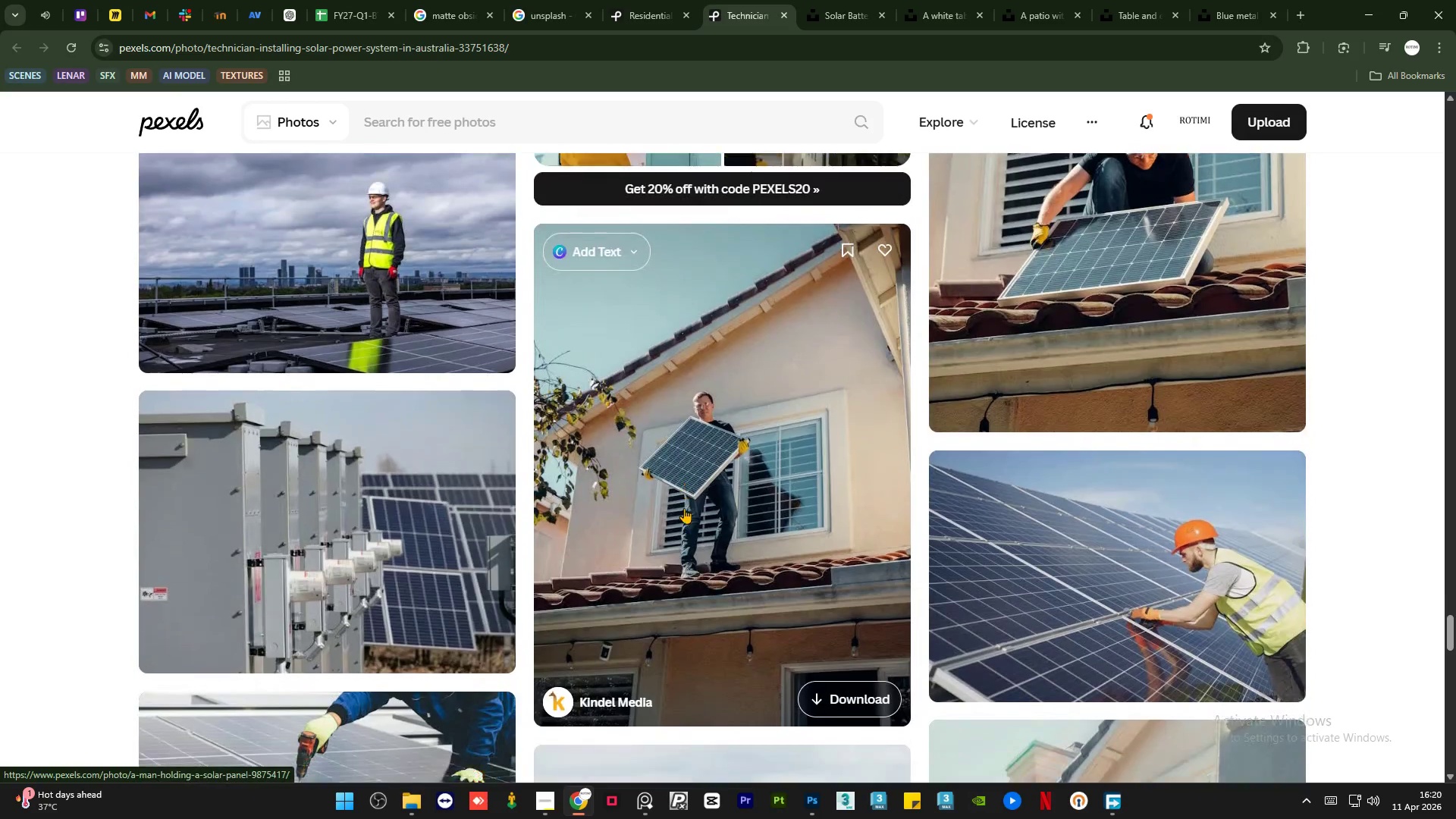 
left_click([539, 127])
 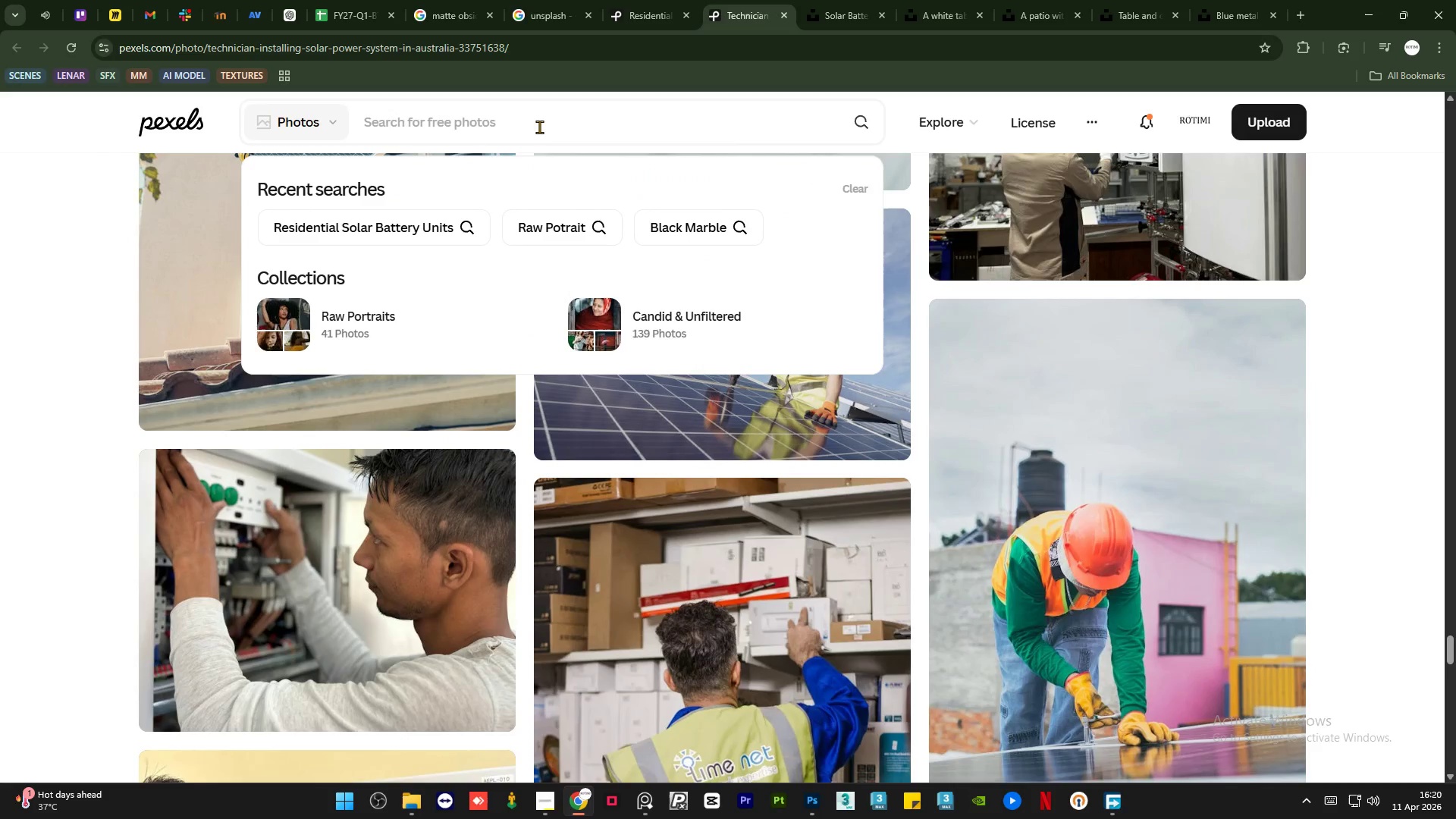 
type(inverter battery rack)
 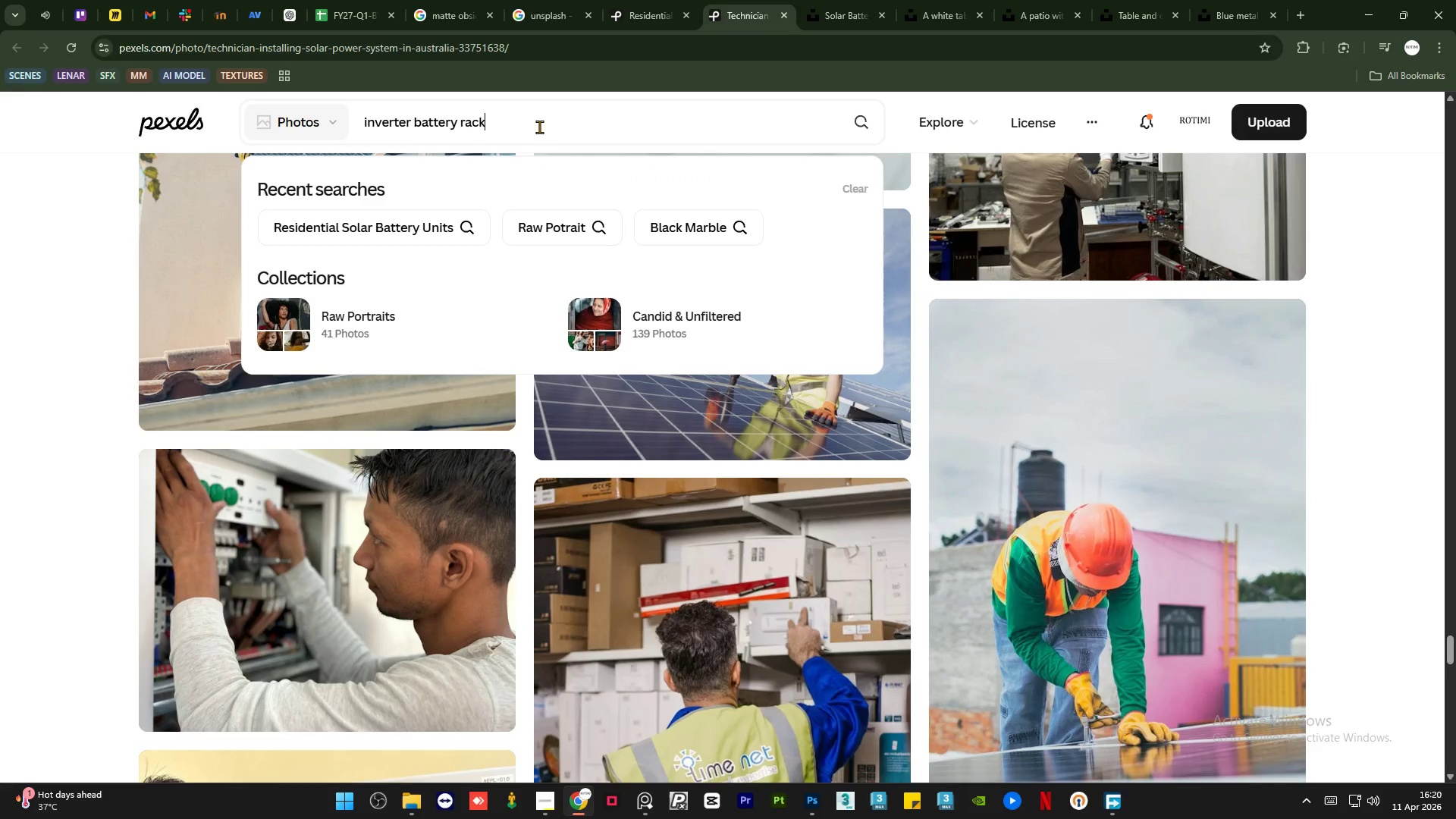 
key(Enter)
 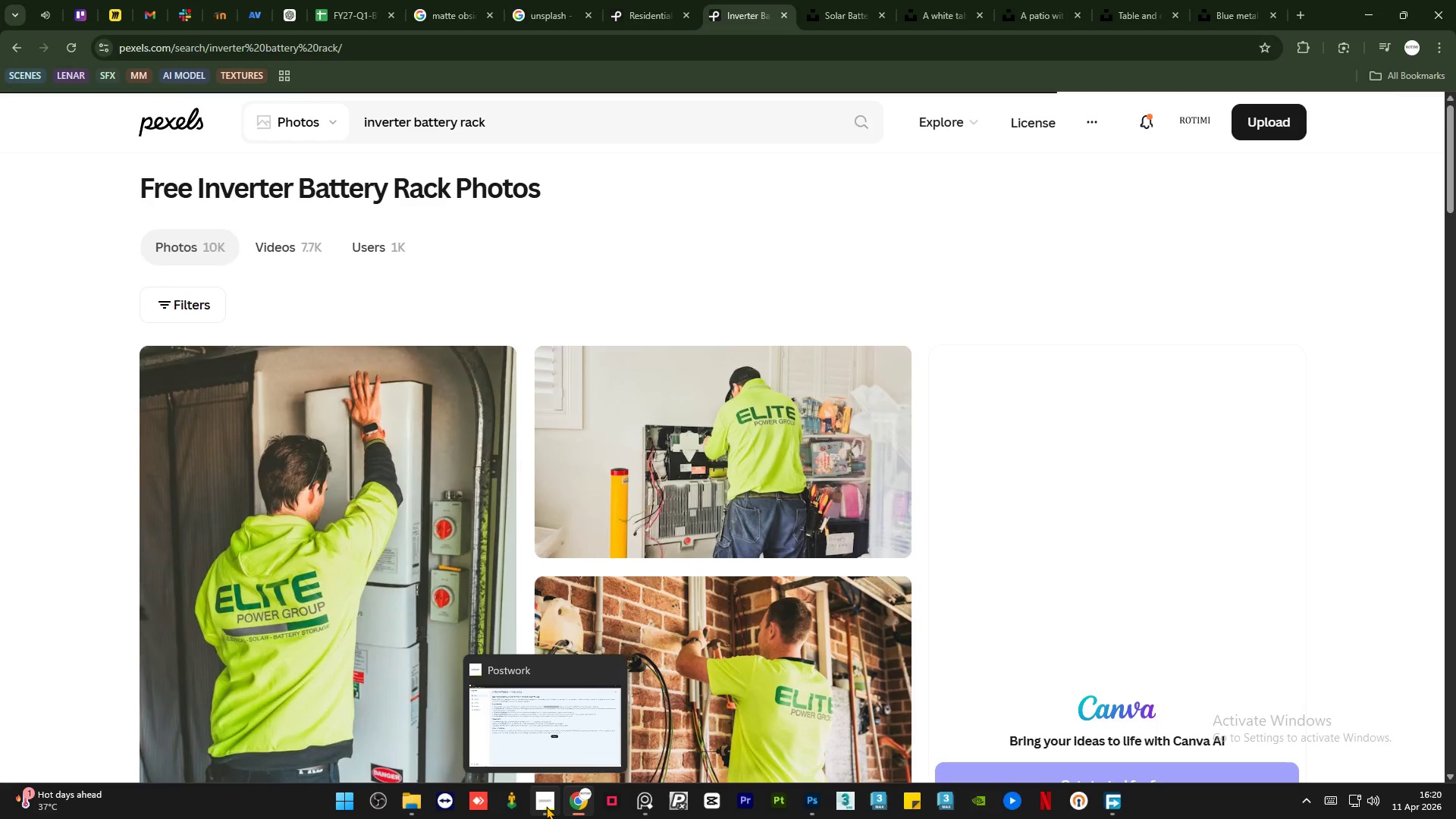 
left_click([546, 806])